 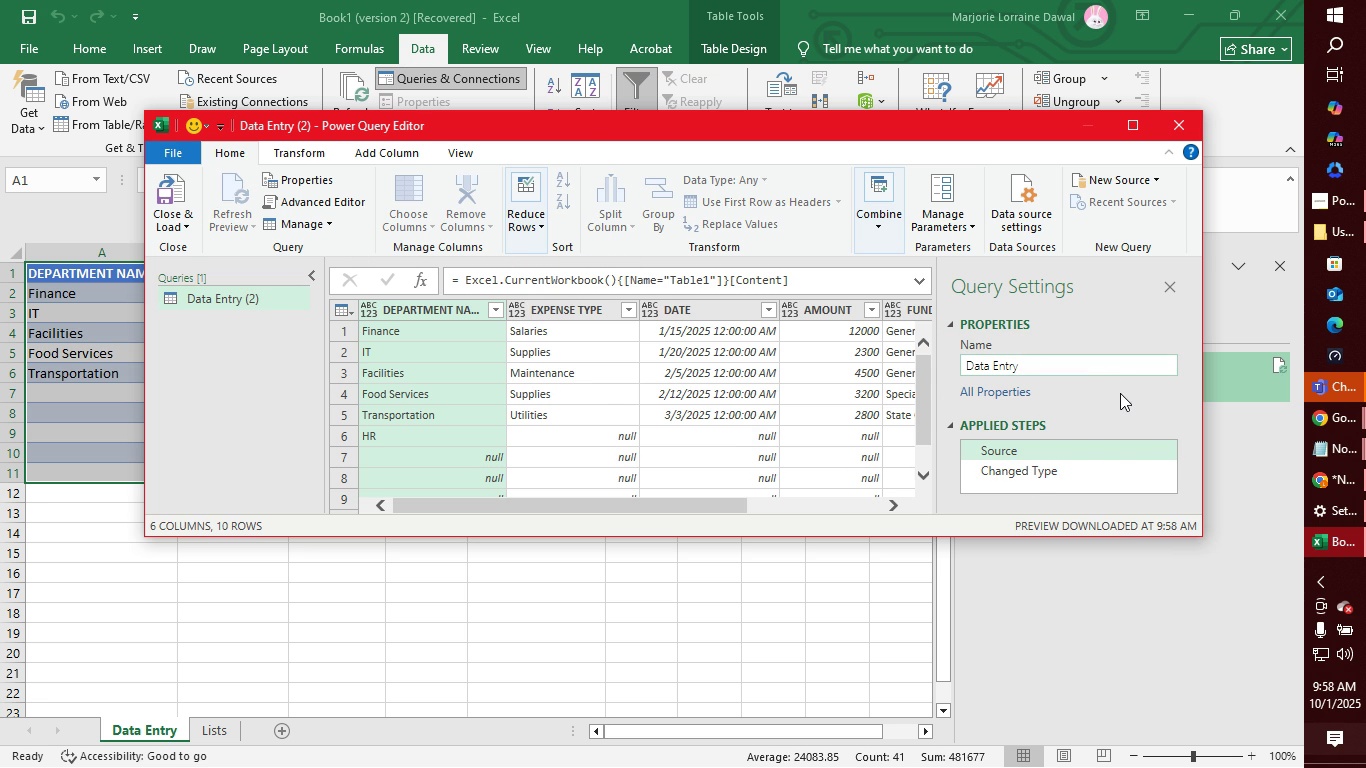 
key(Enter)
 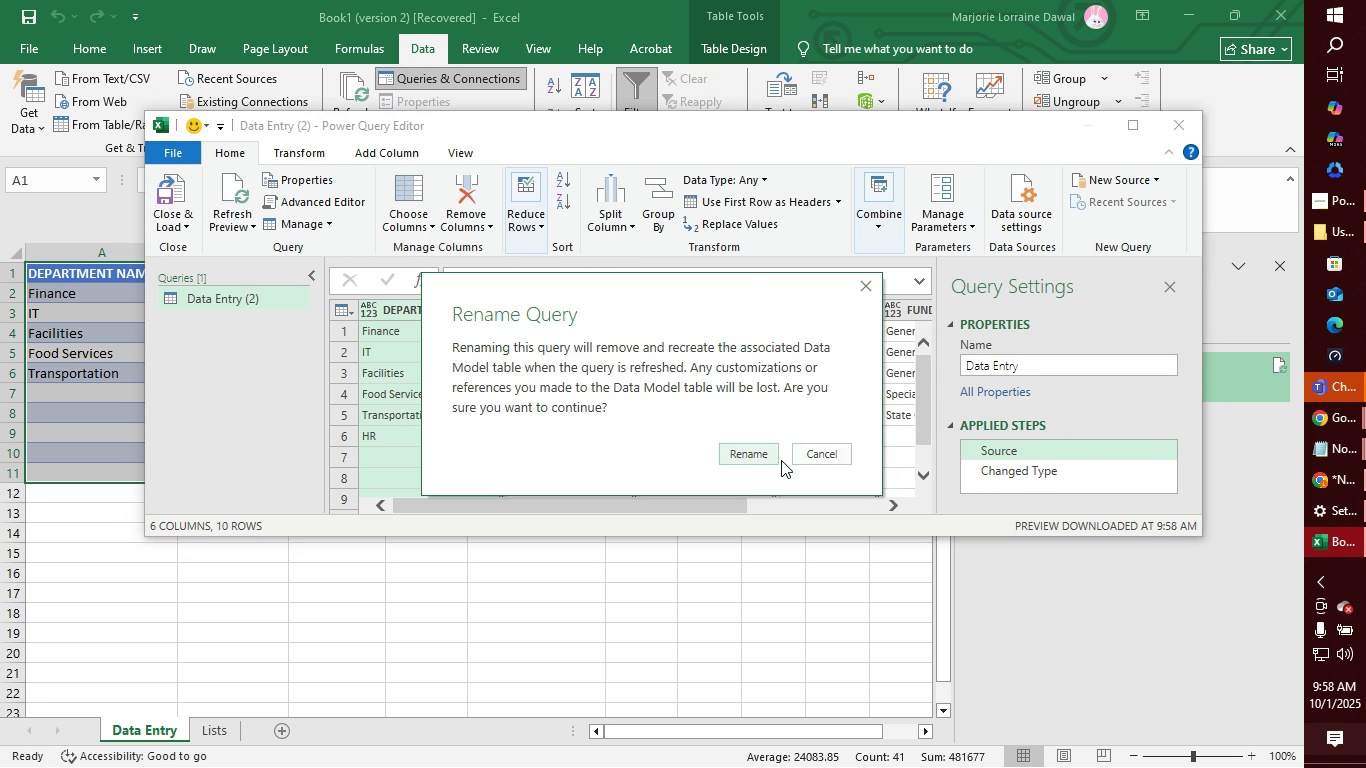 
left_click([762, 457])
 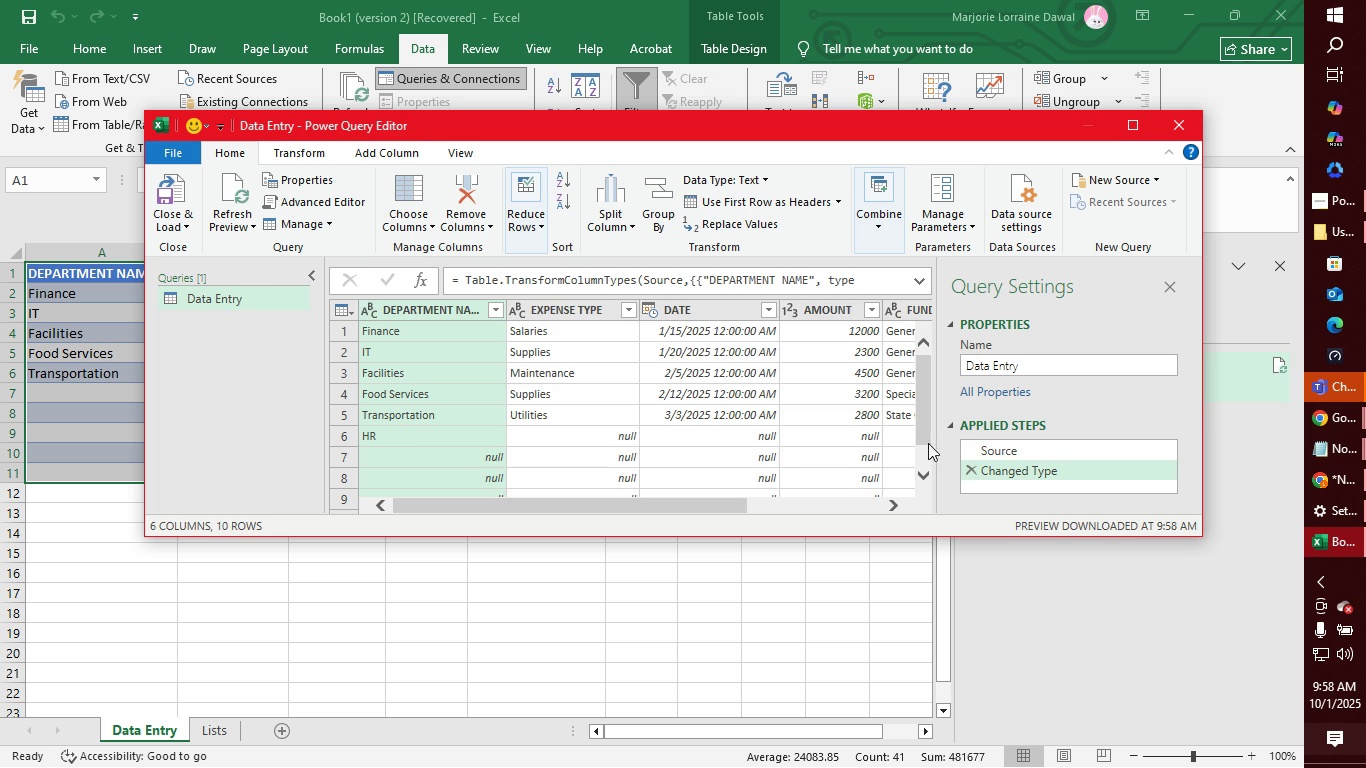 
wait(8.03)
 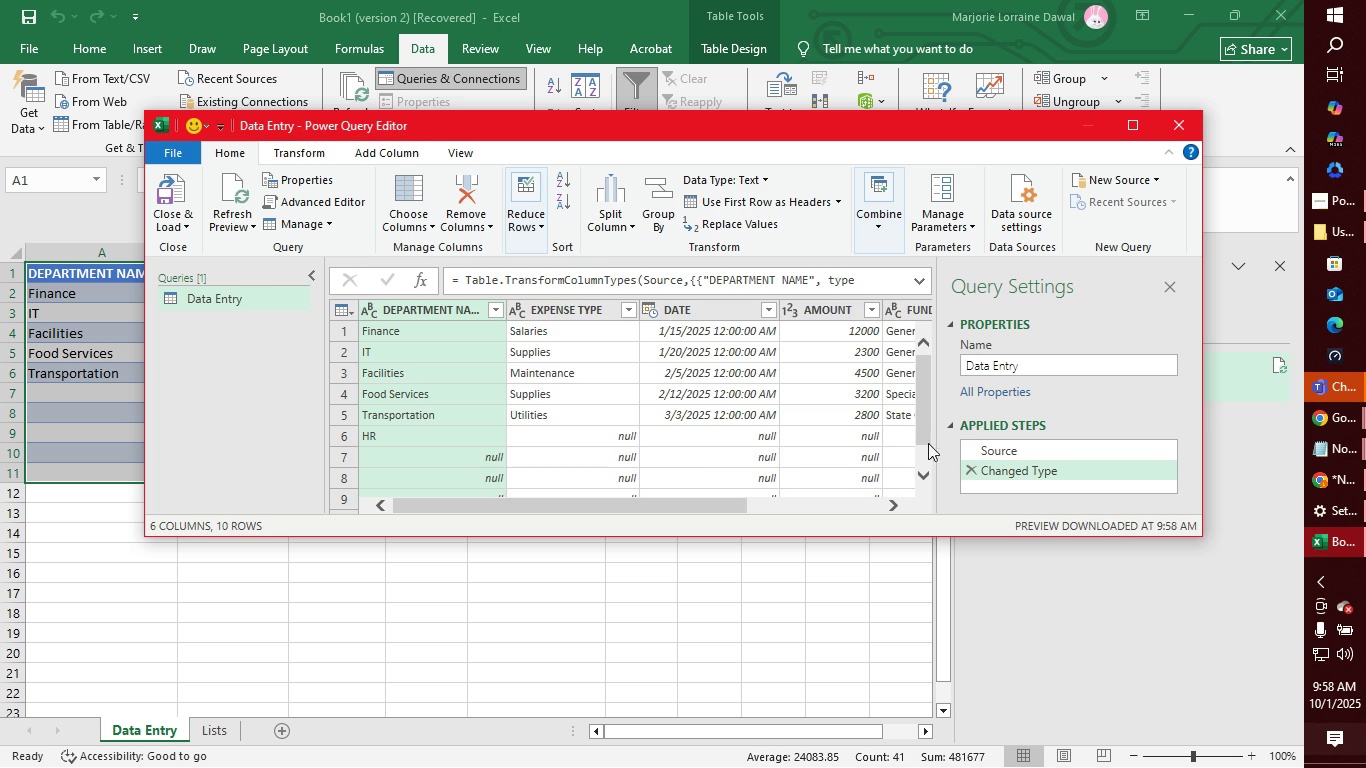 
left_click([692, 308])
 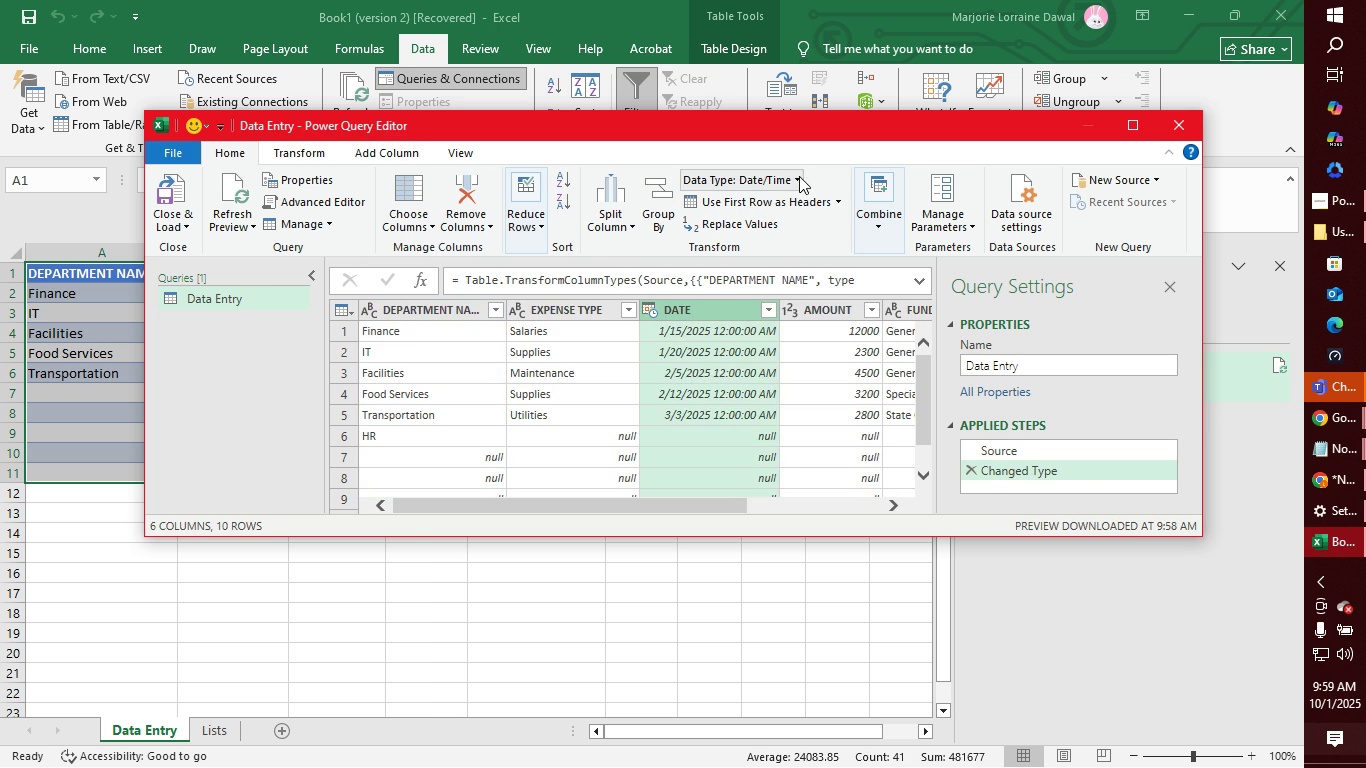 
left_click([798, 176])
 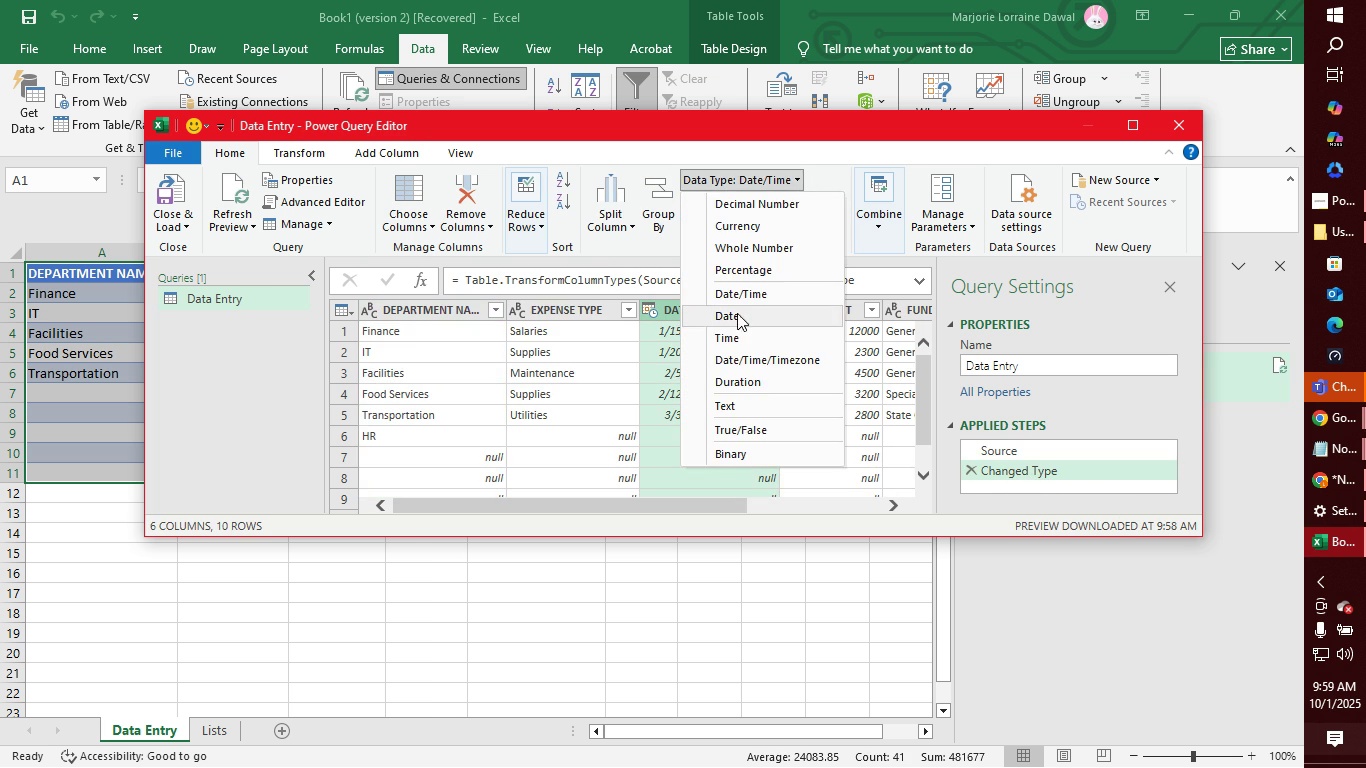 
left_click([736, 316])
 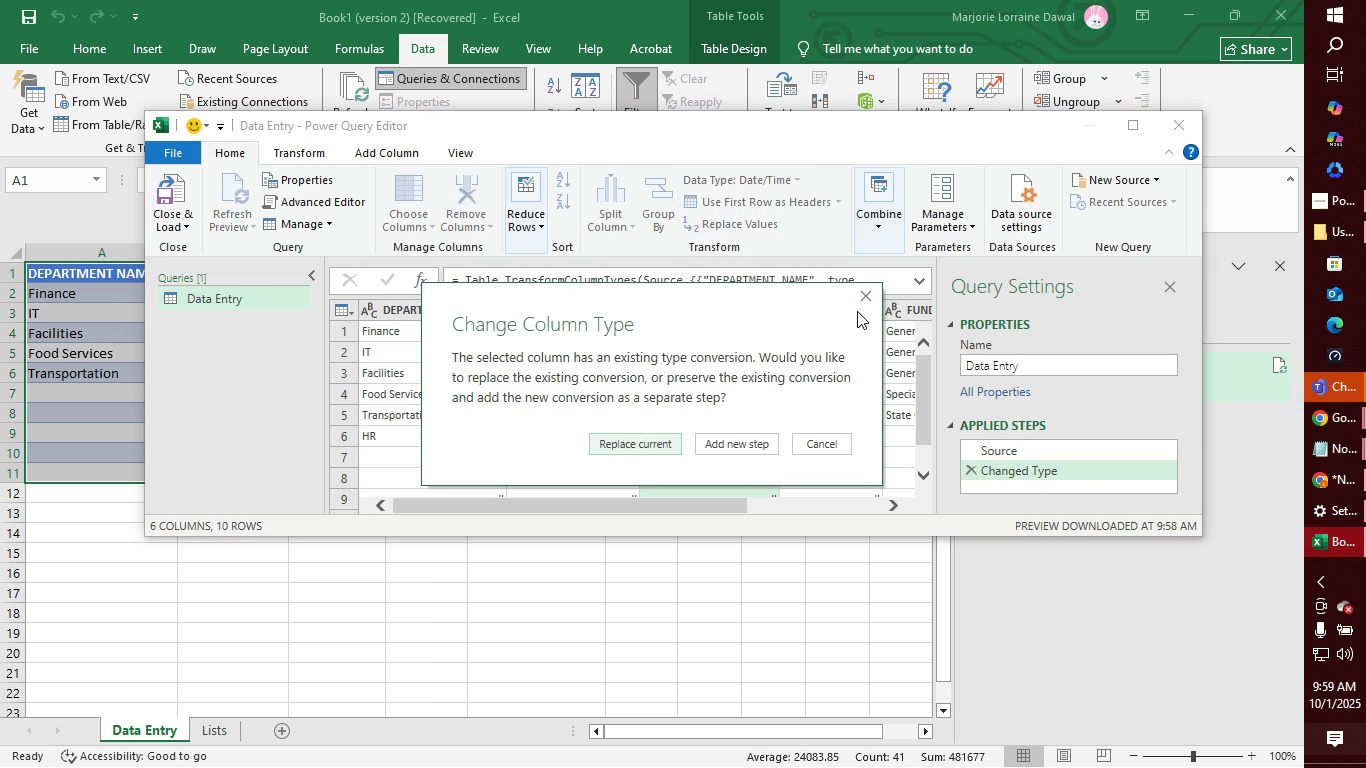 
mouse_move([687, 438])
 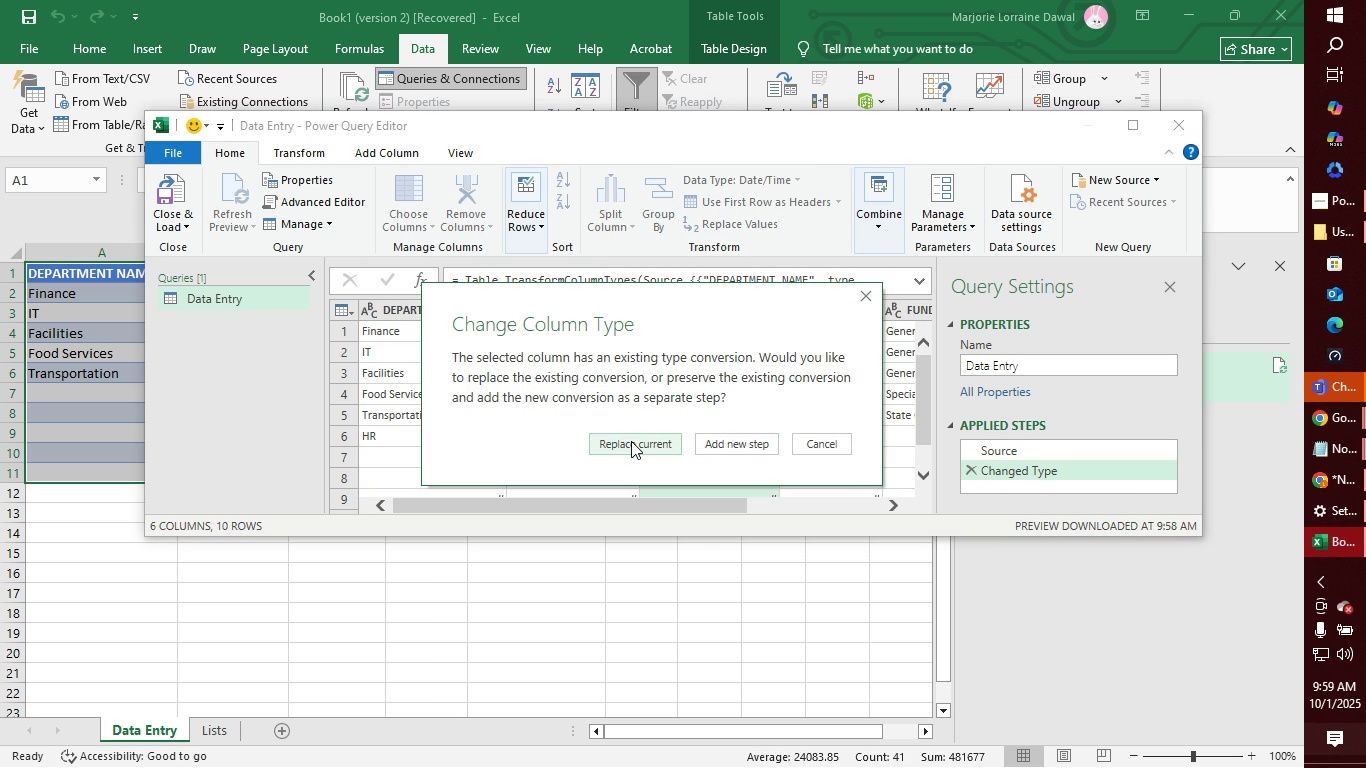 
left_click([631, 441])
 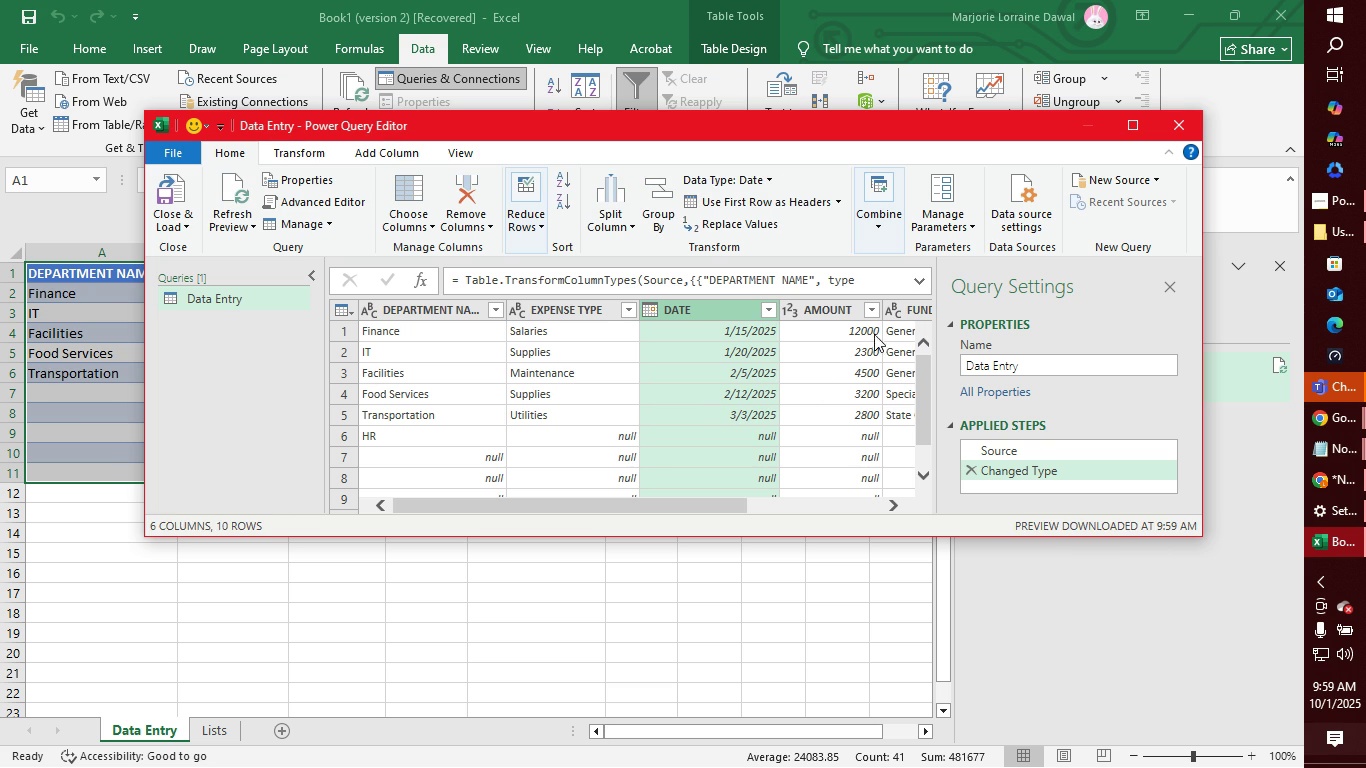 
left_click([850, 314])
 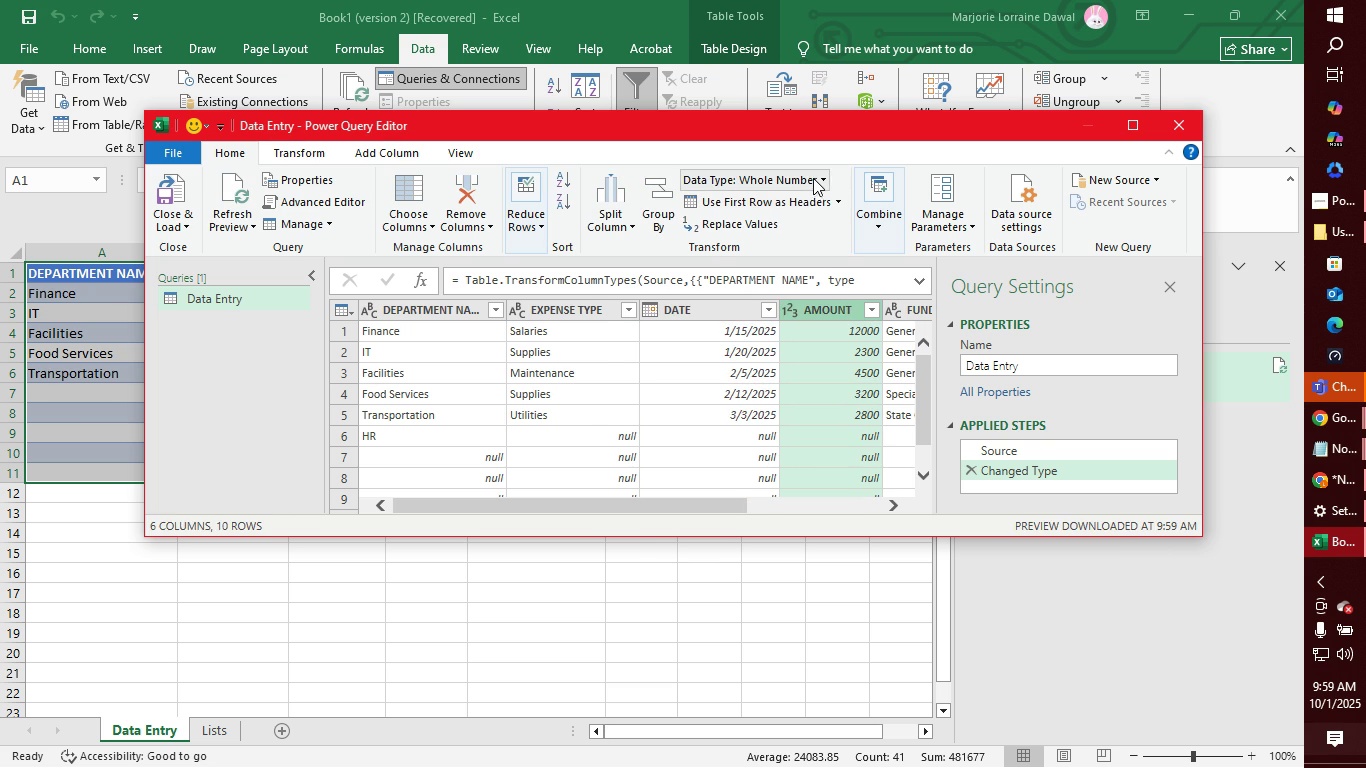 
left_click([813, 178])
 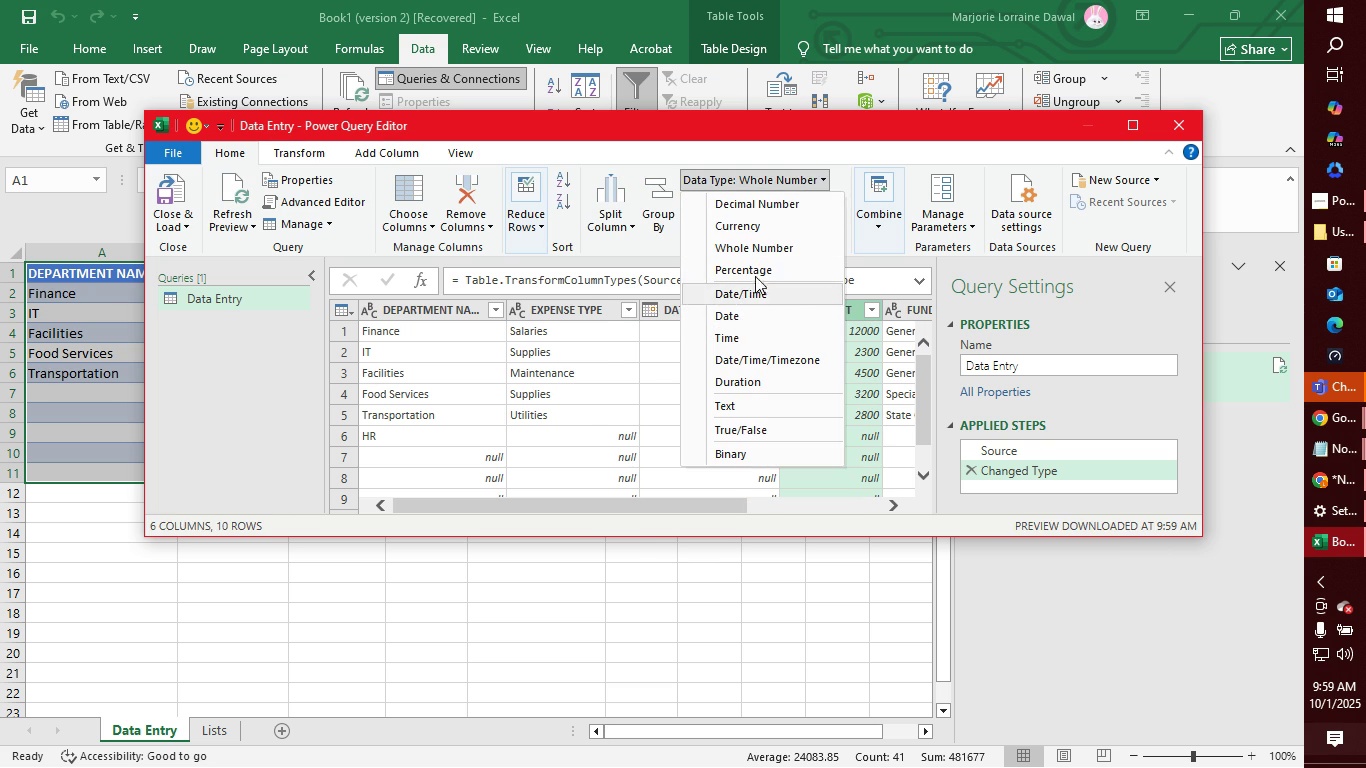 
left_click([761, 228])
 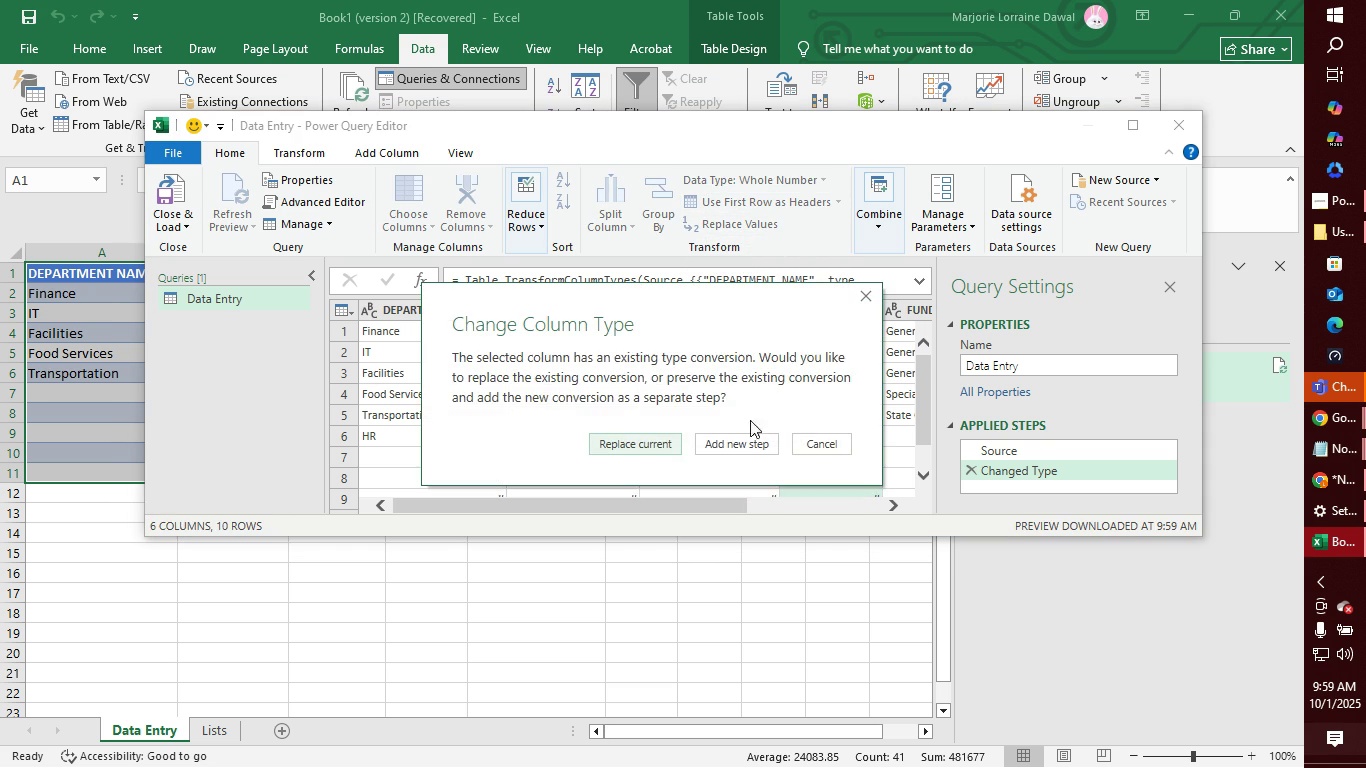 
left_click([627, 439])